 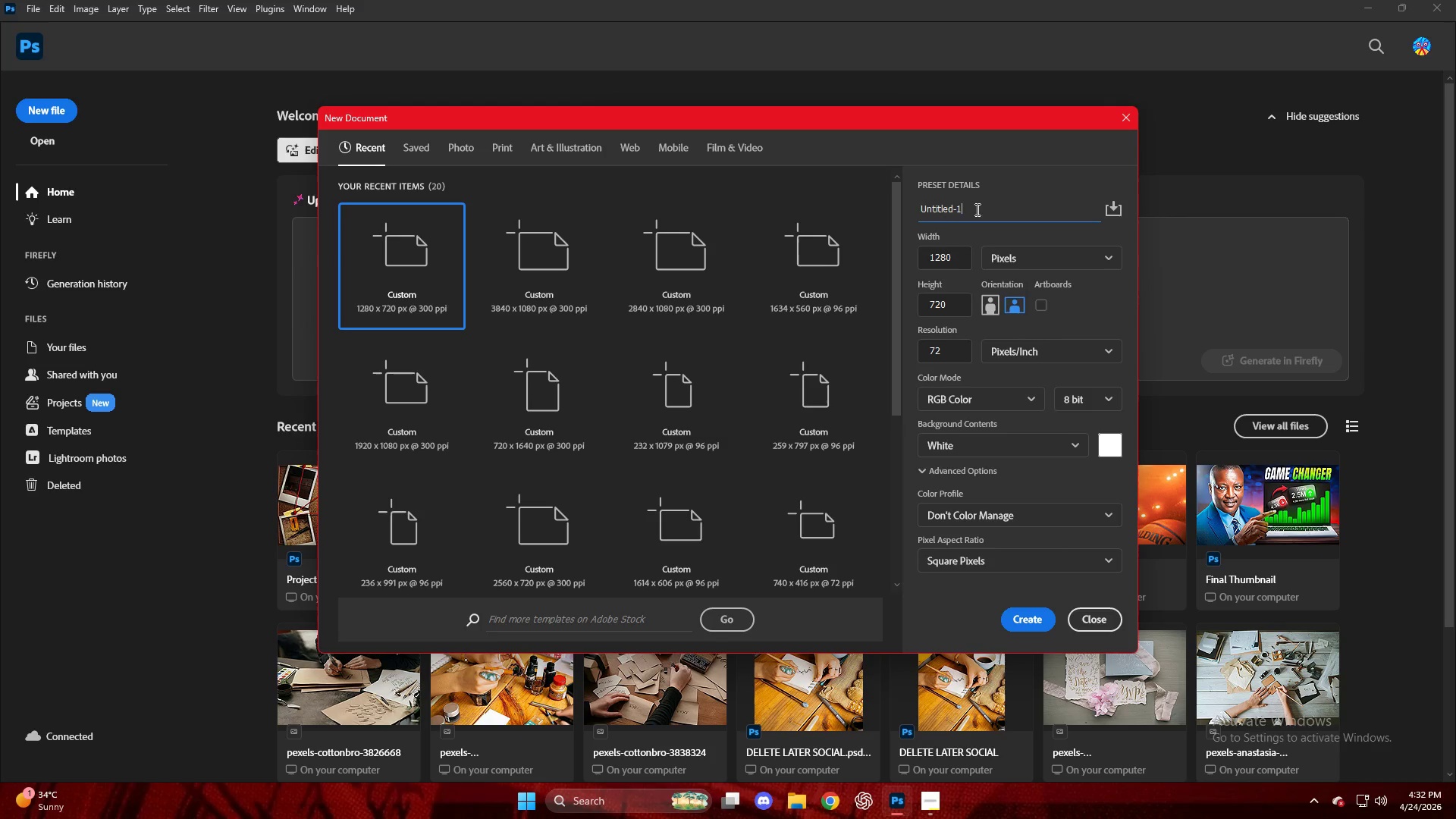 
left_click_drag(start_coordinate=[979, 209], to_coordinate=[972, 210])
 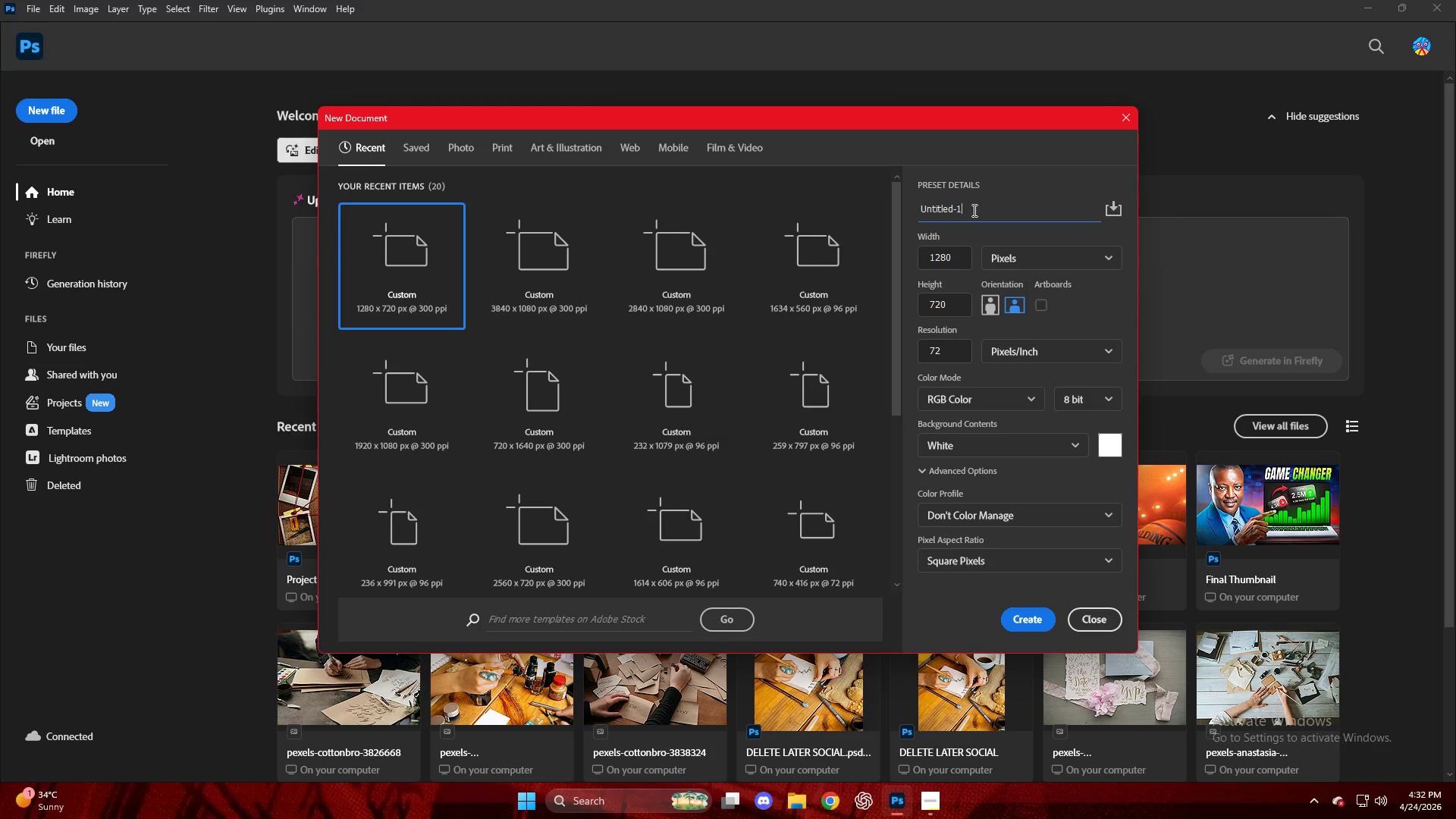 
left_click_drag(start_coordinate=[973, 210], to_coordinate=[861, 213])
 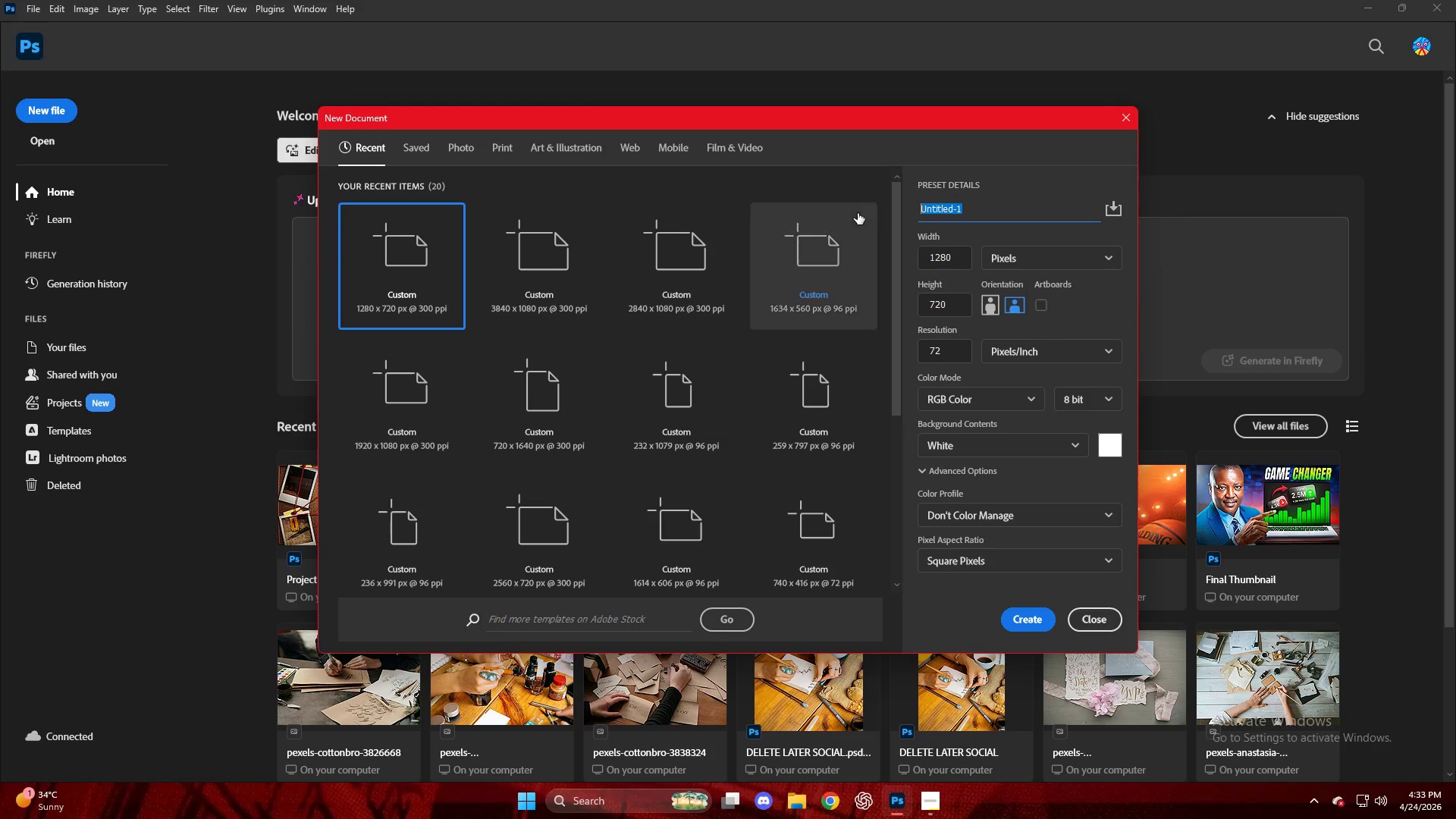 
key(Control+V)
 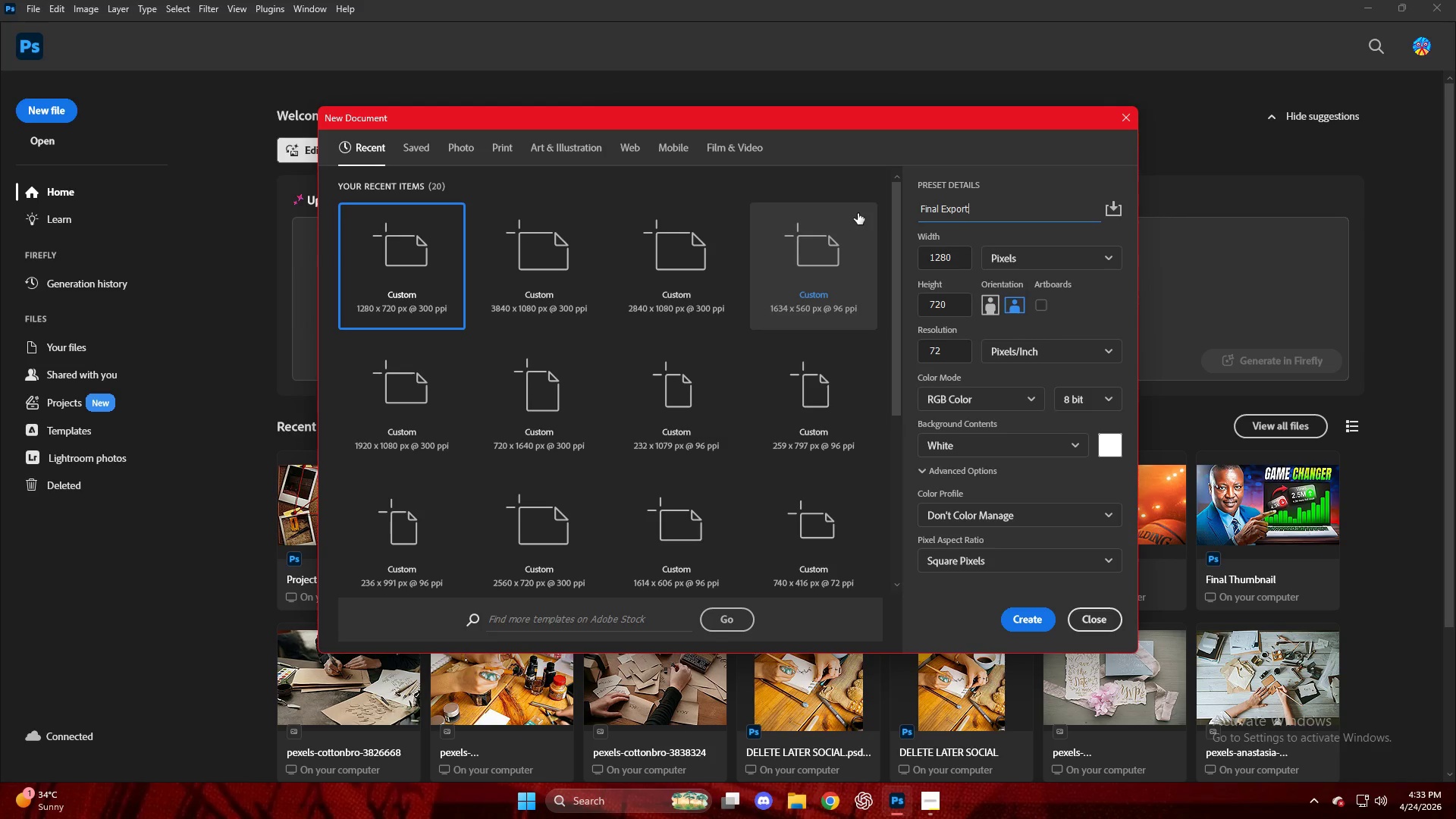 
key(NumpadEnter)
 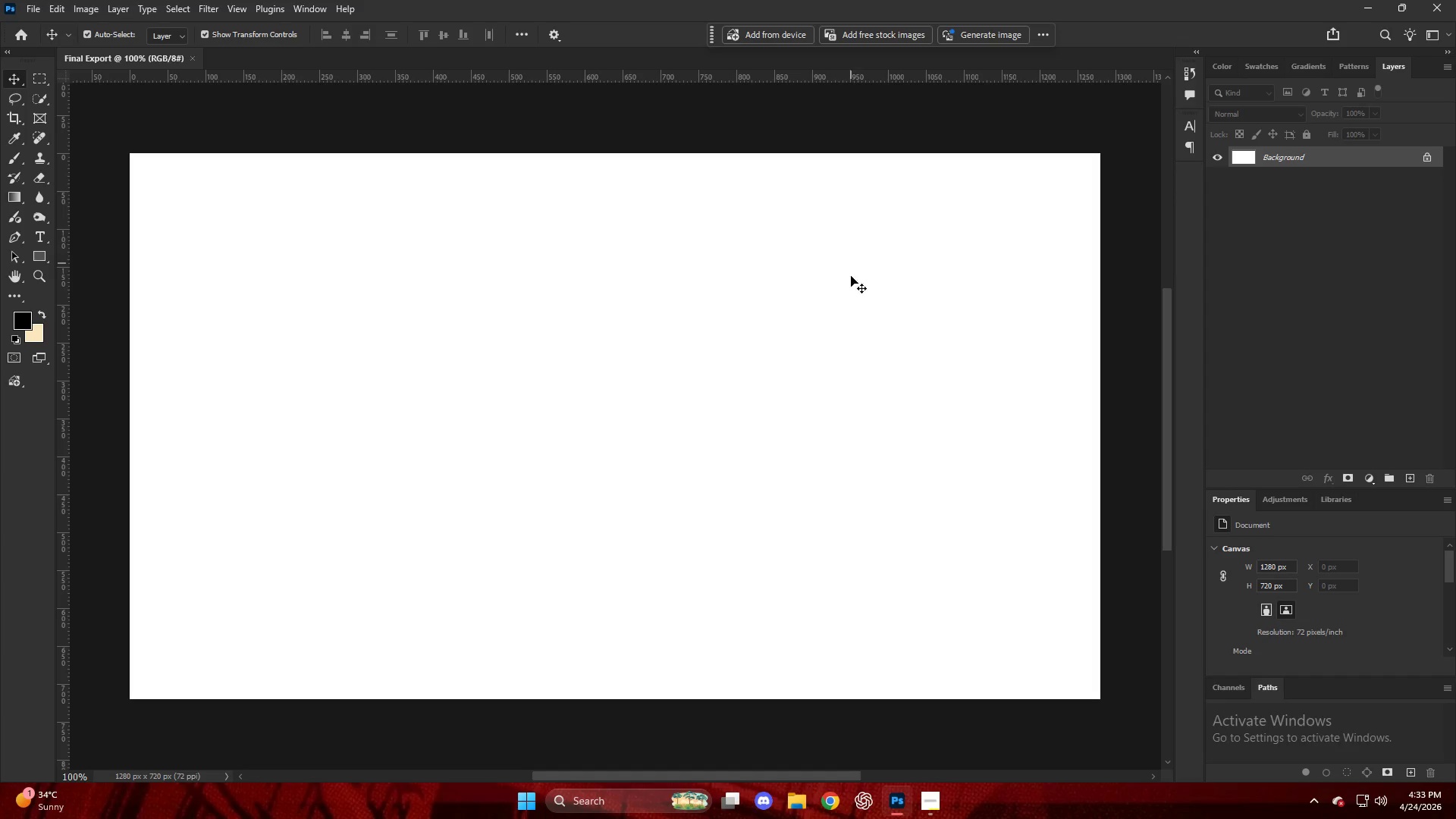 
key(Alt+AltLeft)
 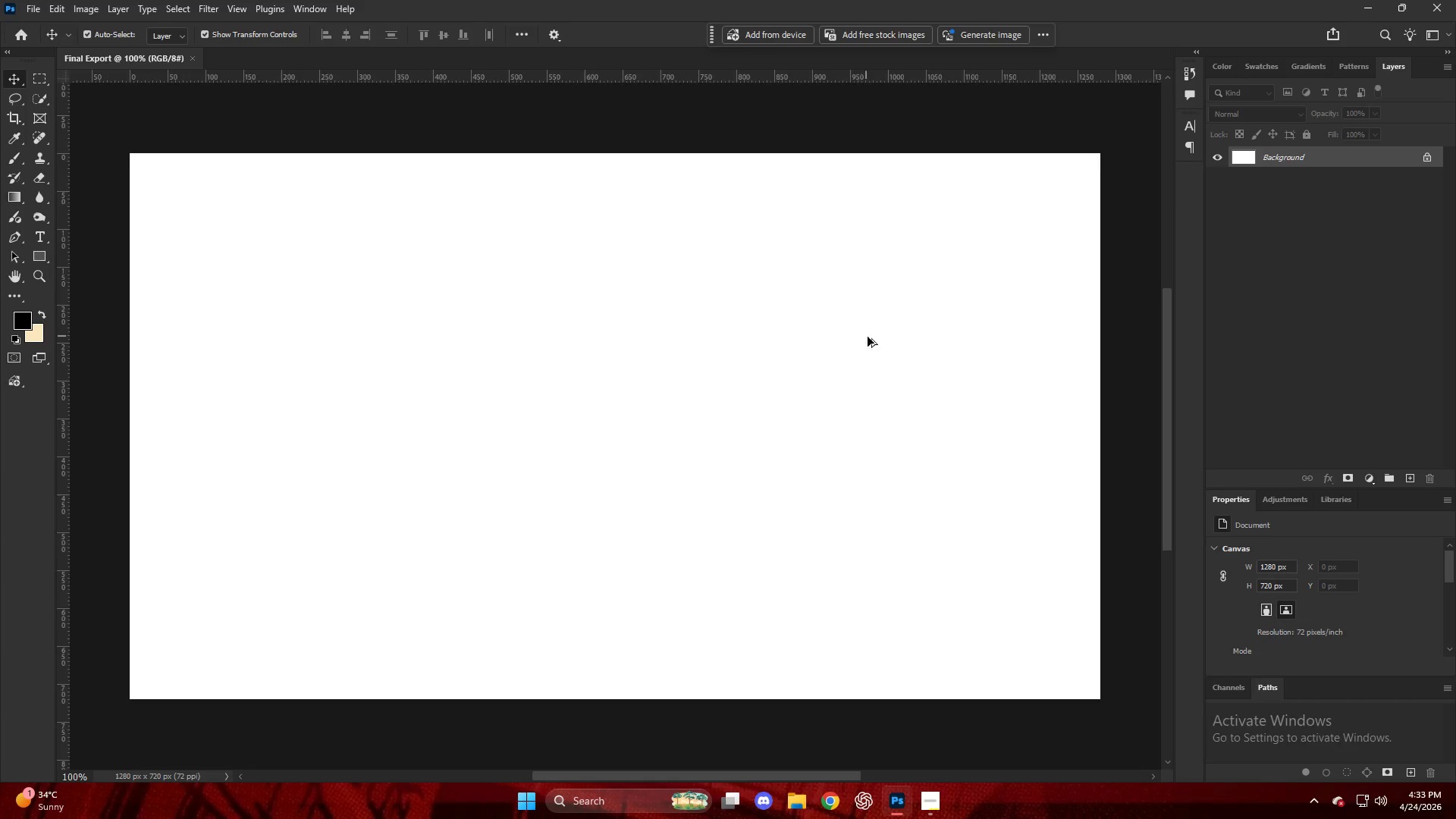 
key(Control+ControlLeft)
 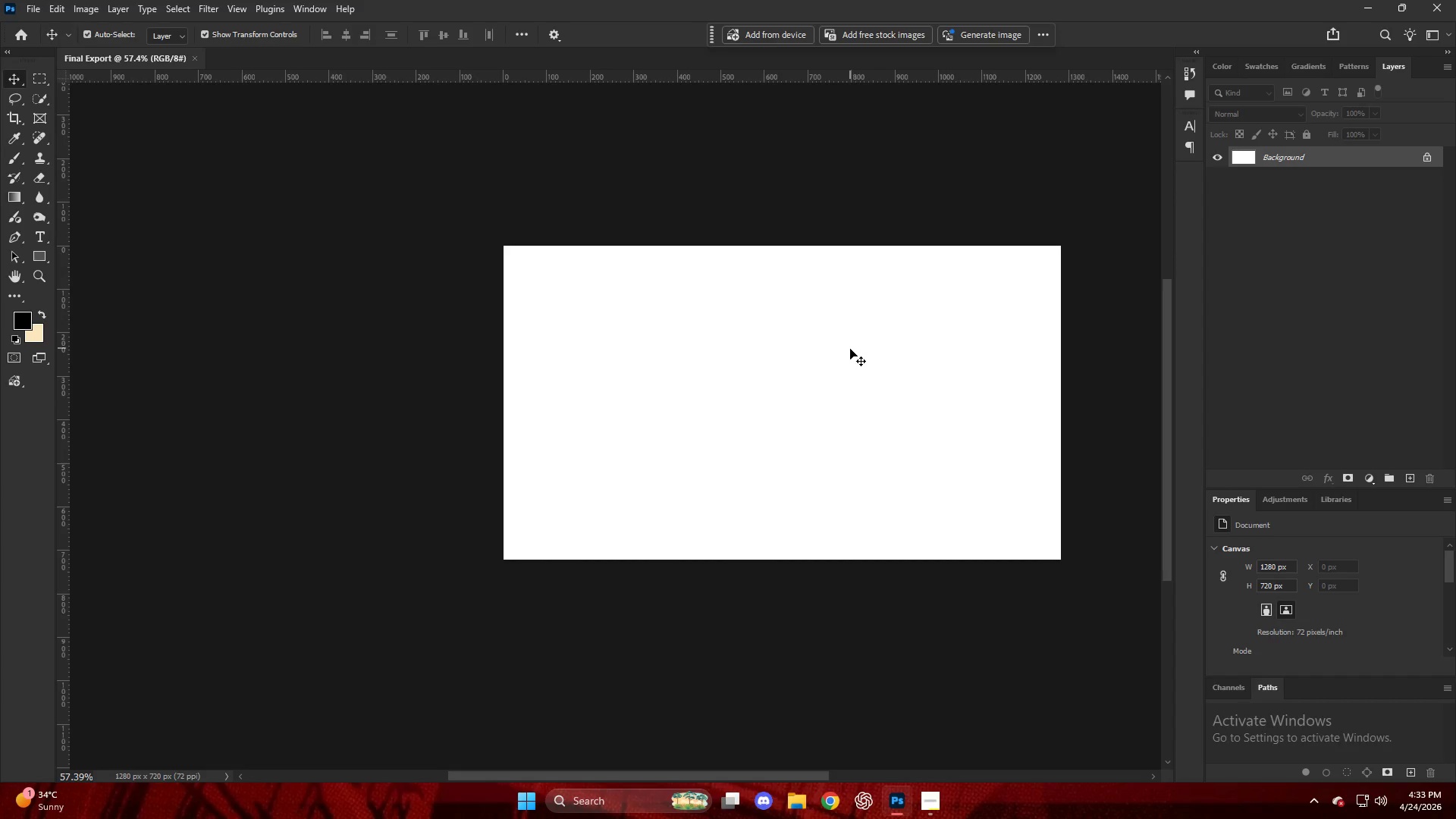 
key(Alt+AltLeft)
 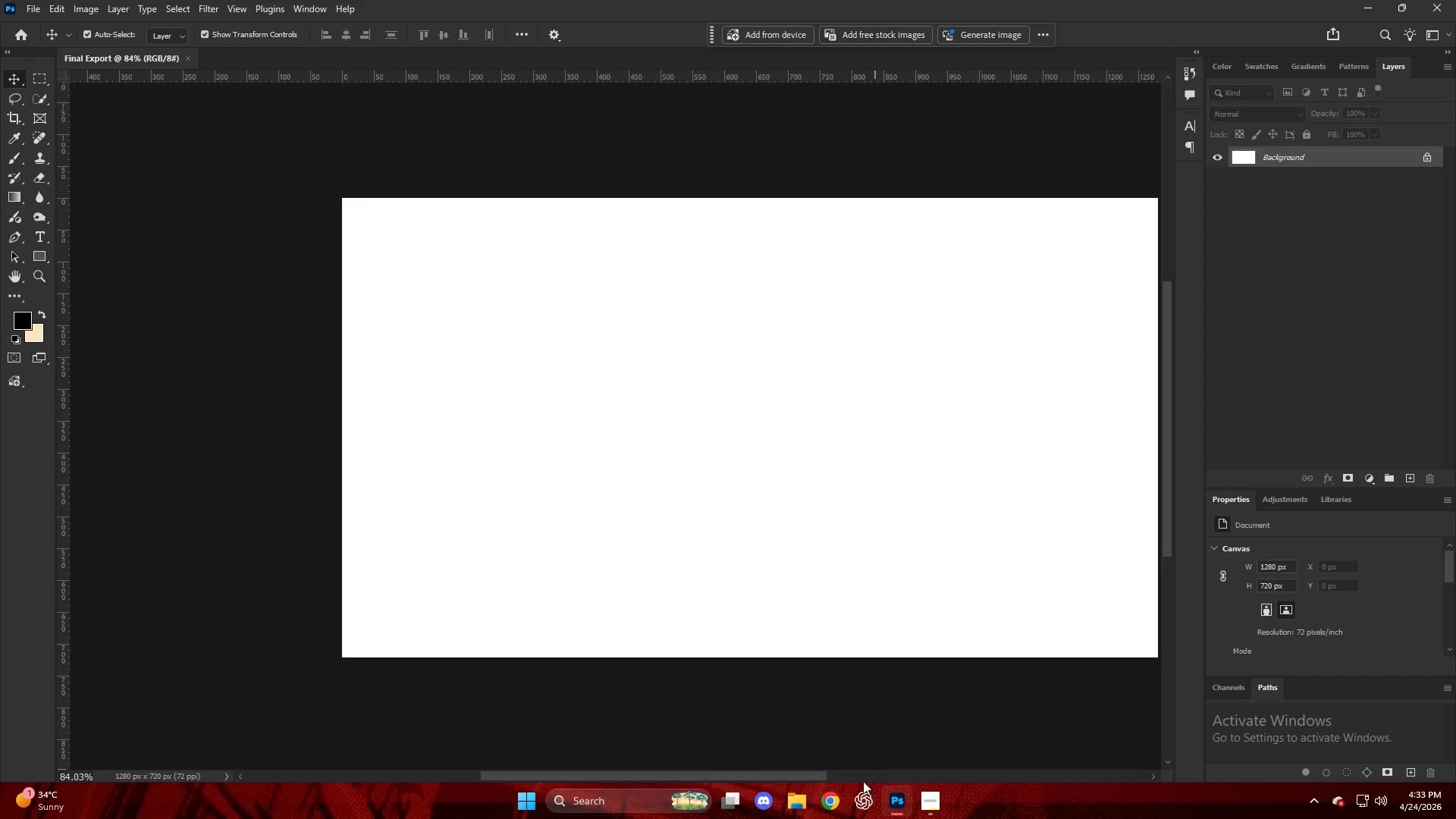 
scroll: coordinate [850, 349], scroll_direction: up, amount: 4.0
 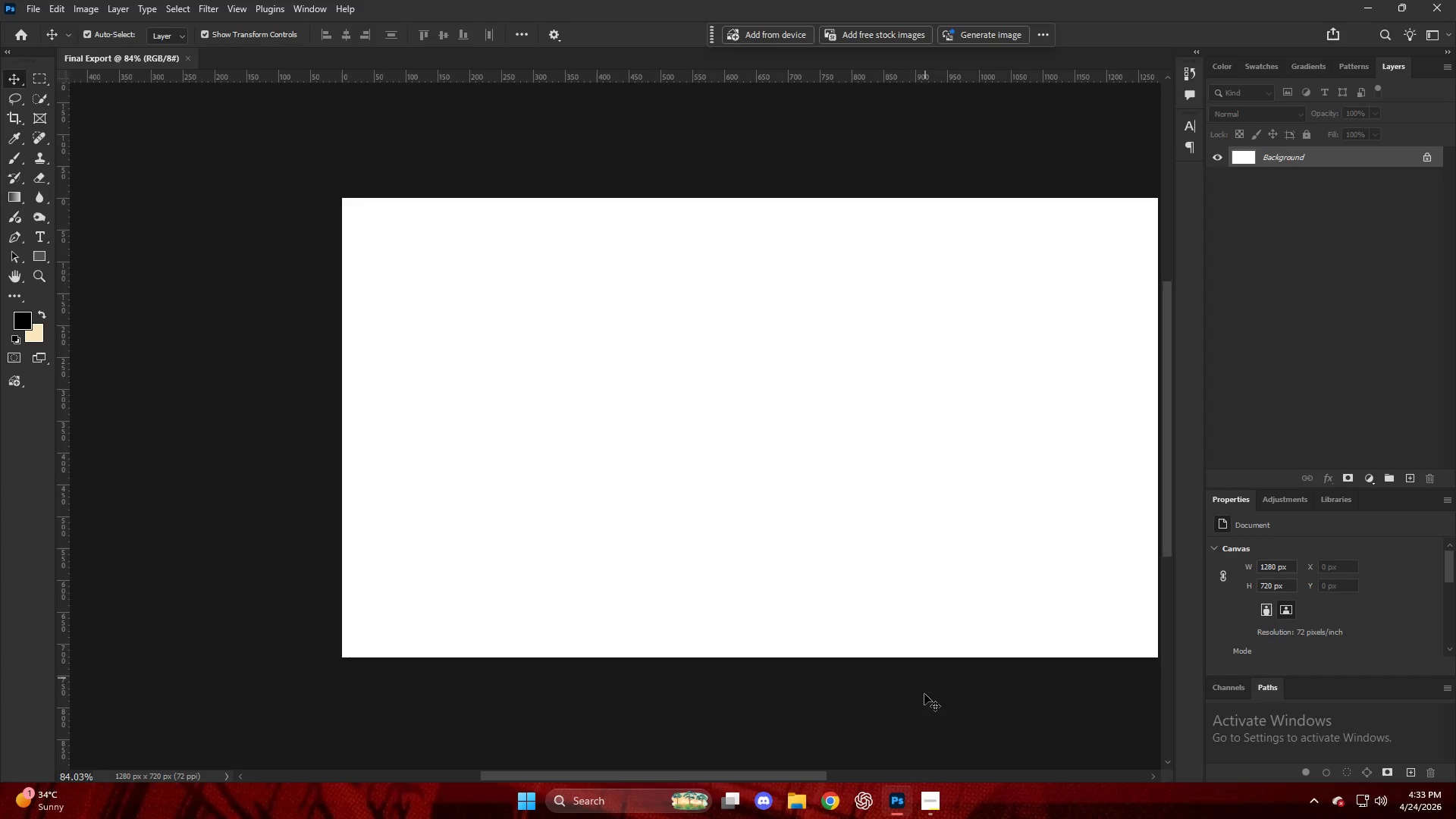 
left_click([833, 804])
 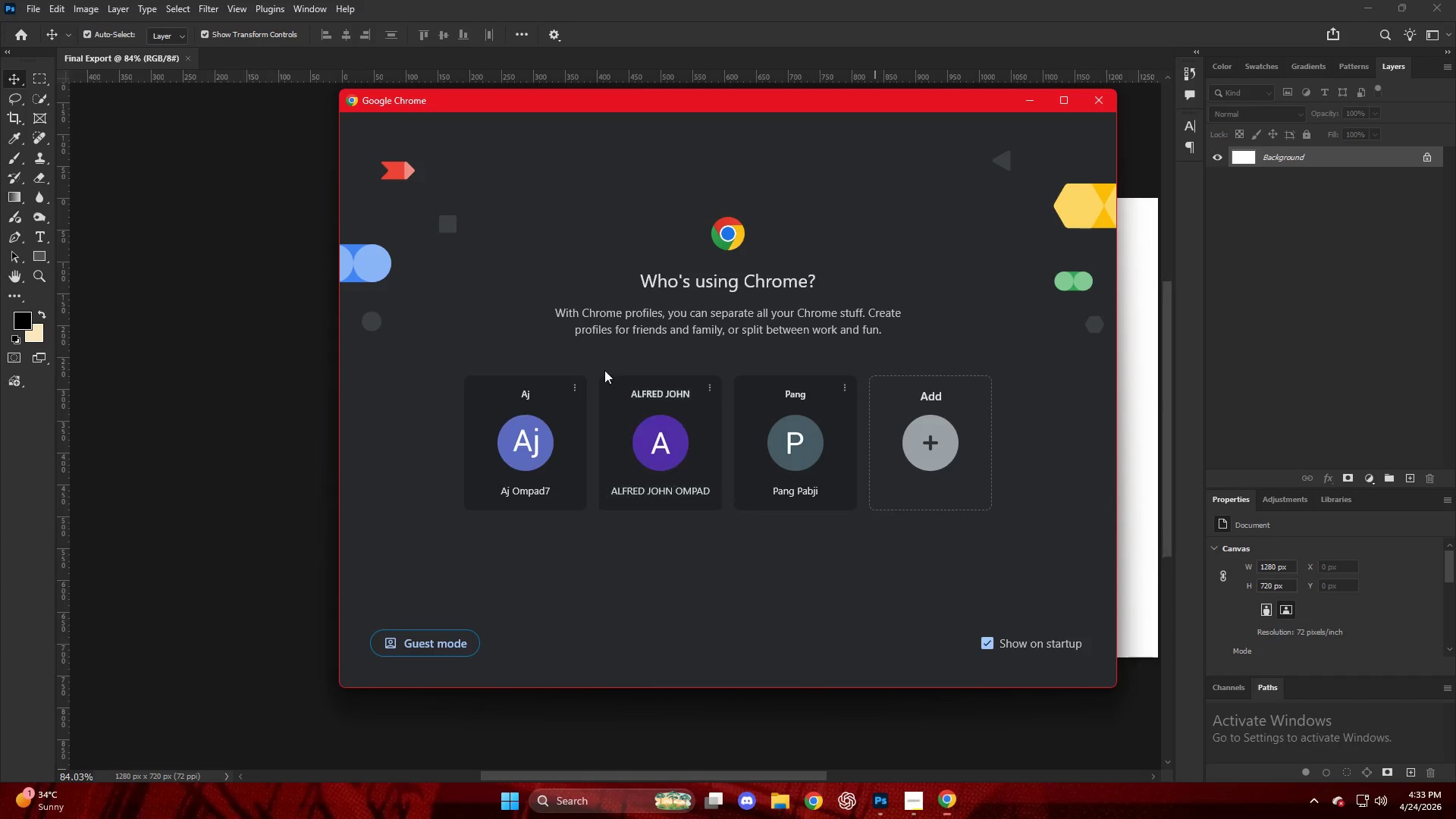 
left_click([648, 454])
 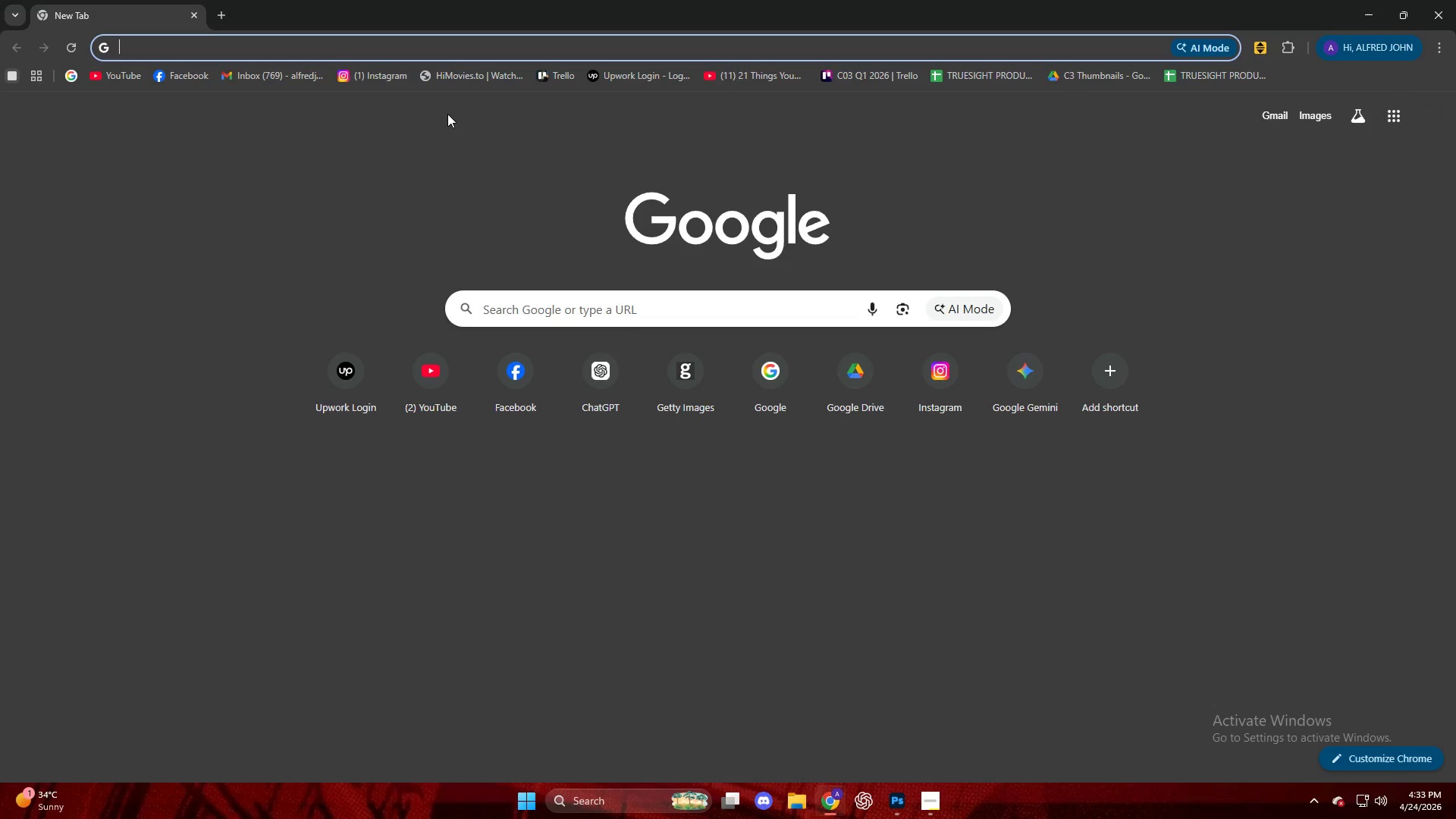 
key(P)
 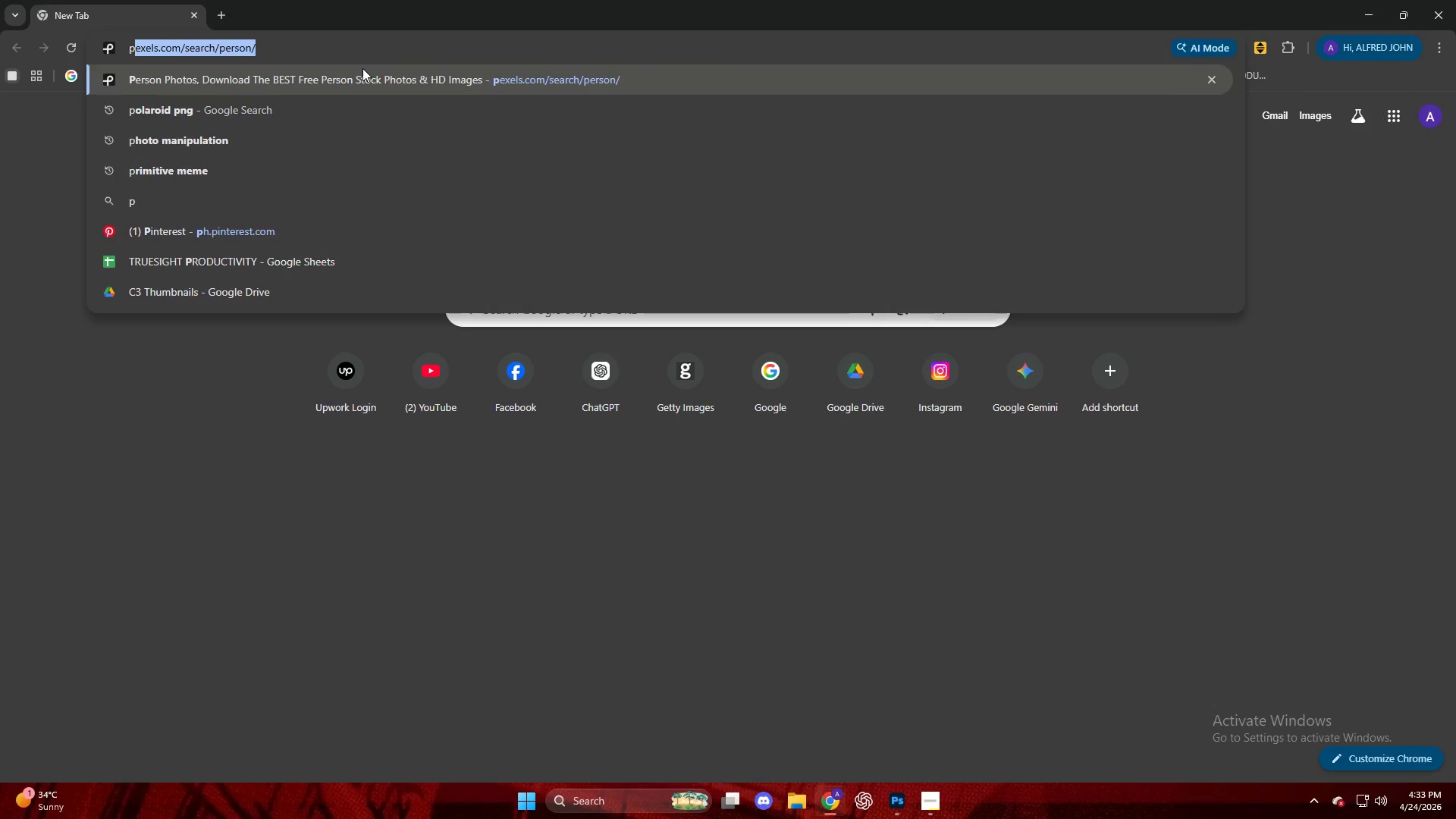 
key(NumpadEnter)
 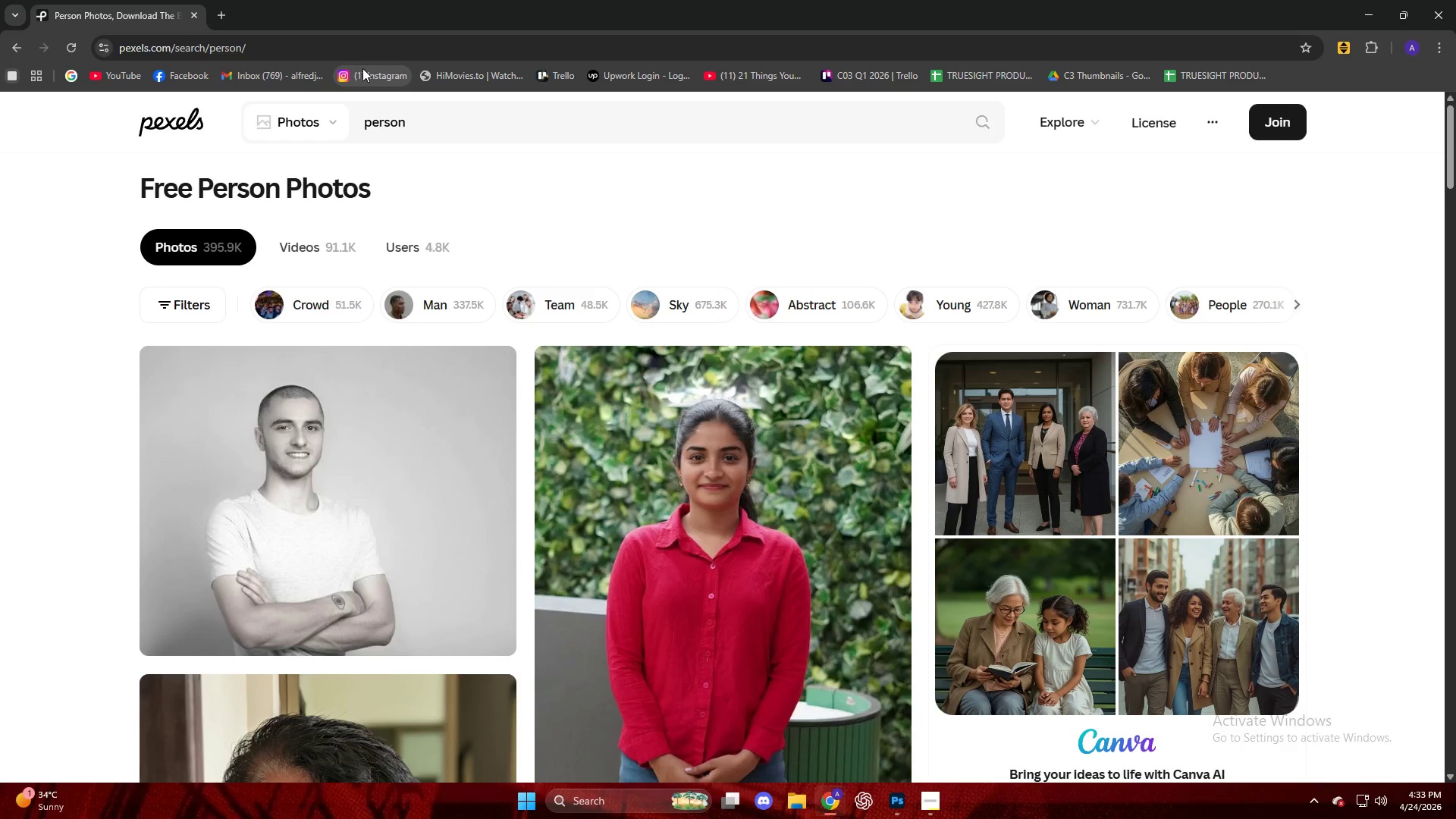 
scroll: coordinate [548, 221], scroll_direction: down, amount: 10.0
 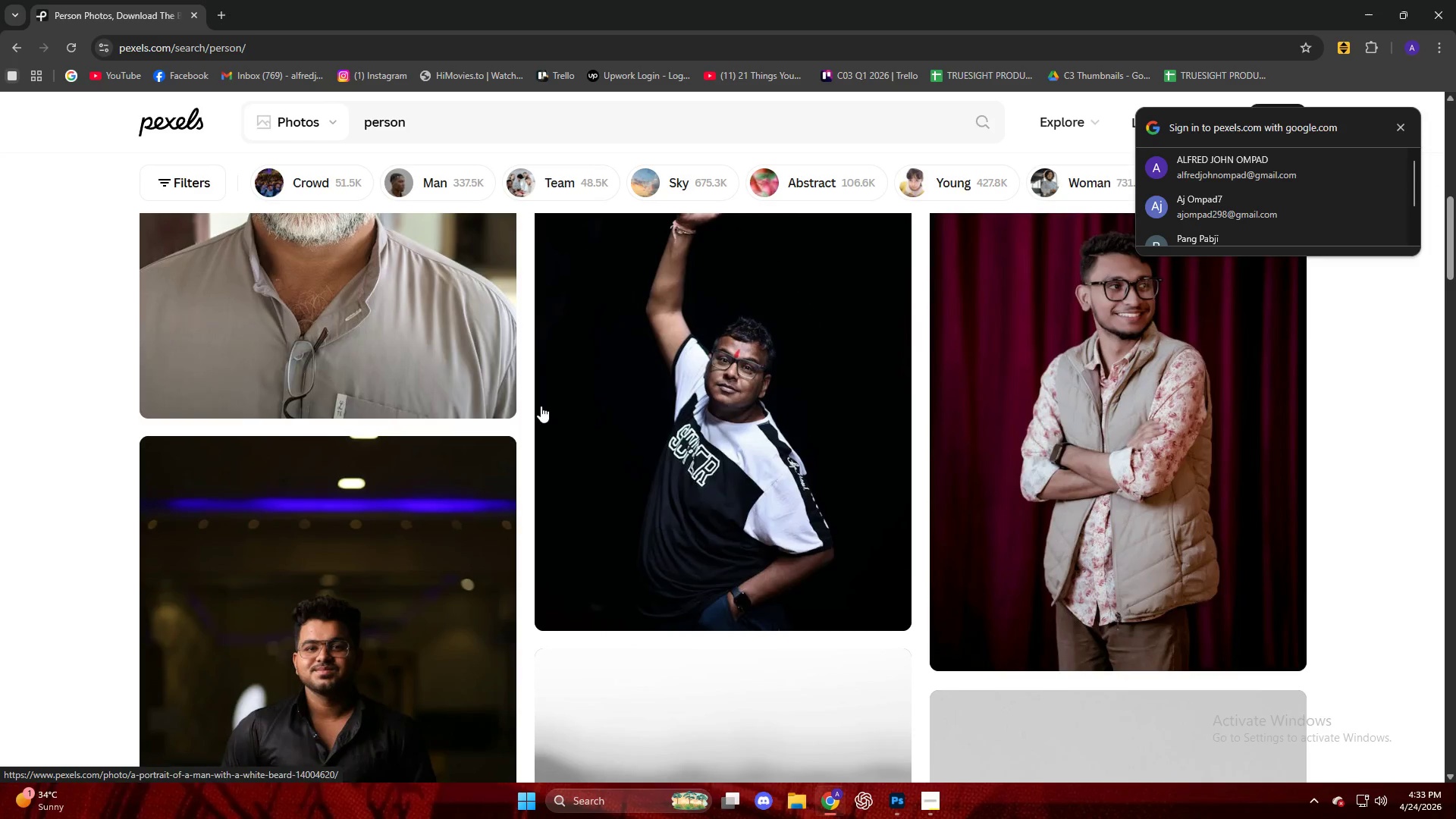 
scroll: coordinate [539, 410], scroll_direction: up, amount: 8.0
 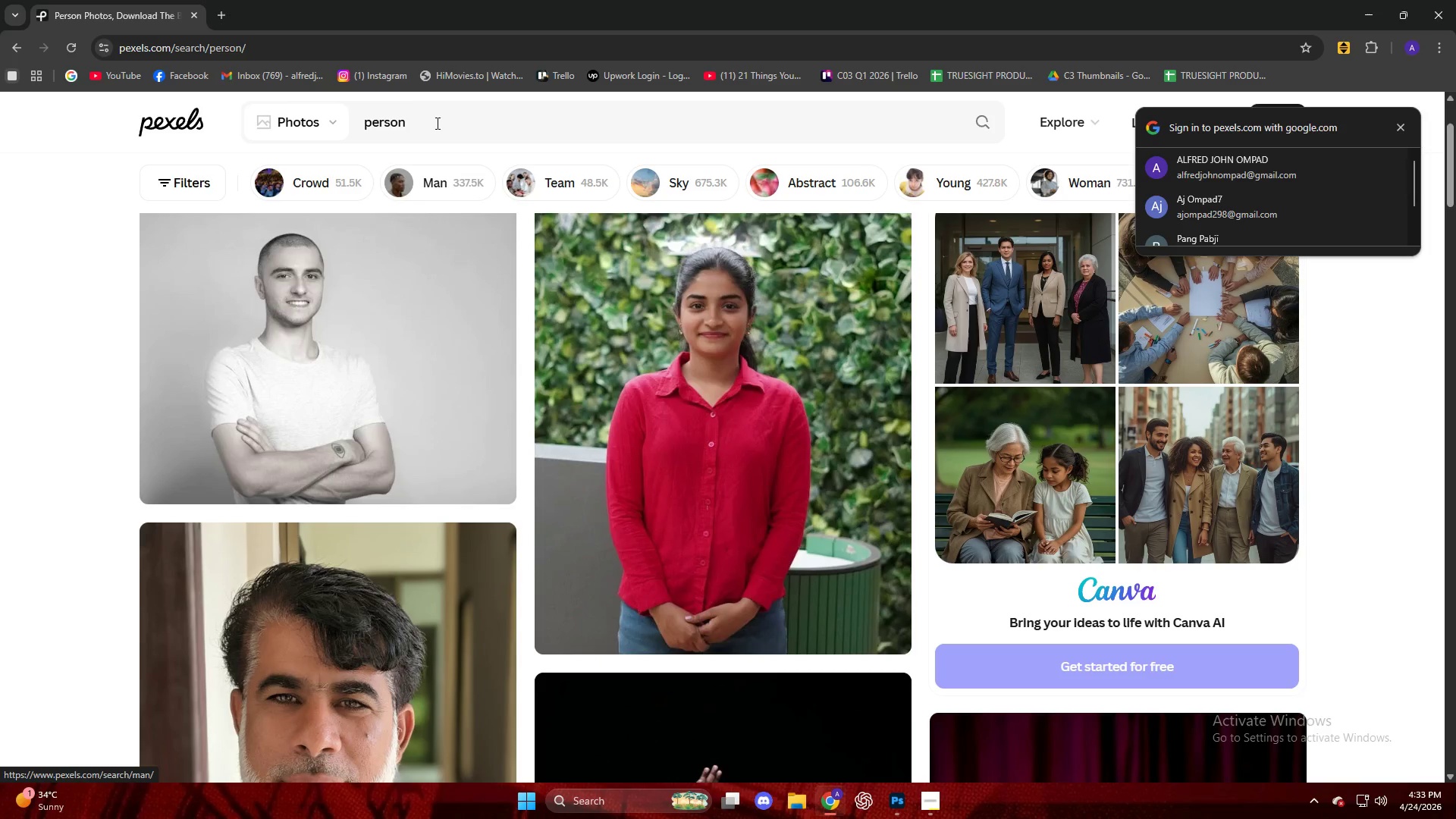 
left_click([422, 120])
 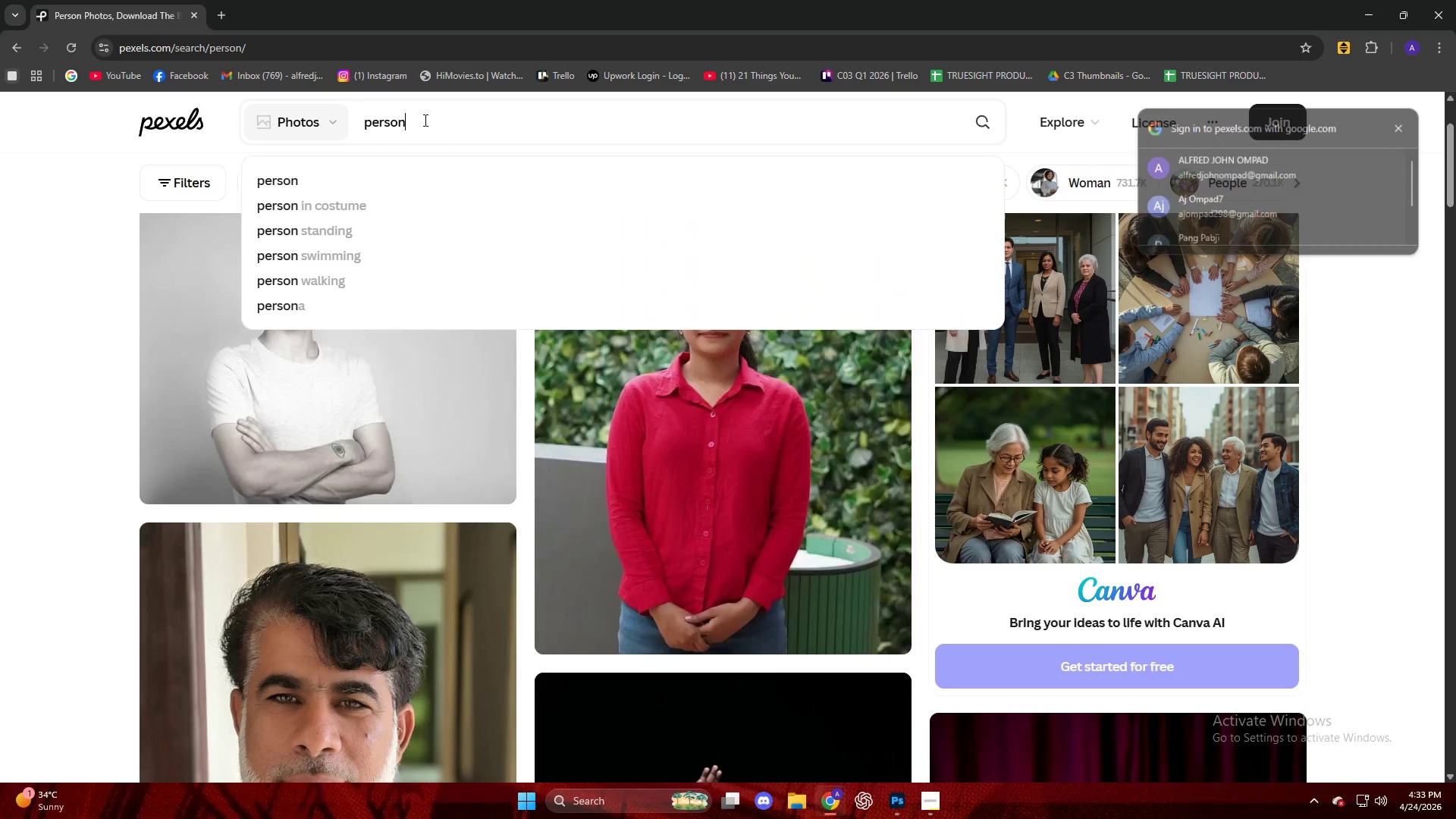 
left_click_drag(start_coordinate=[424, 120], to_coordinate=[324, 130])
 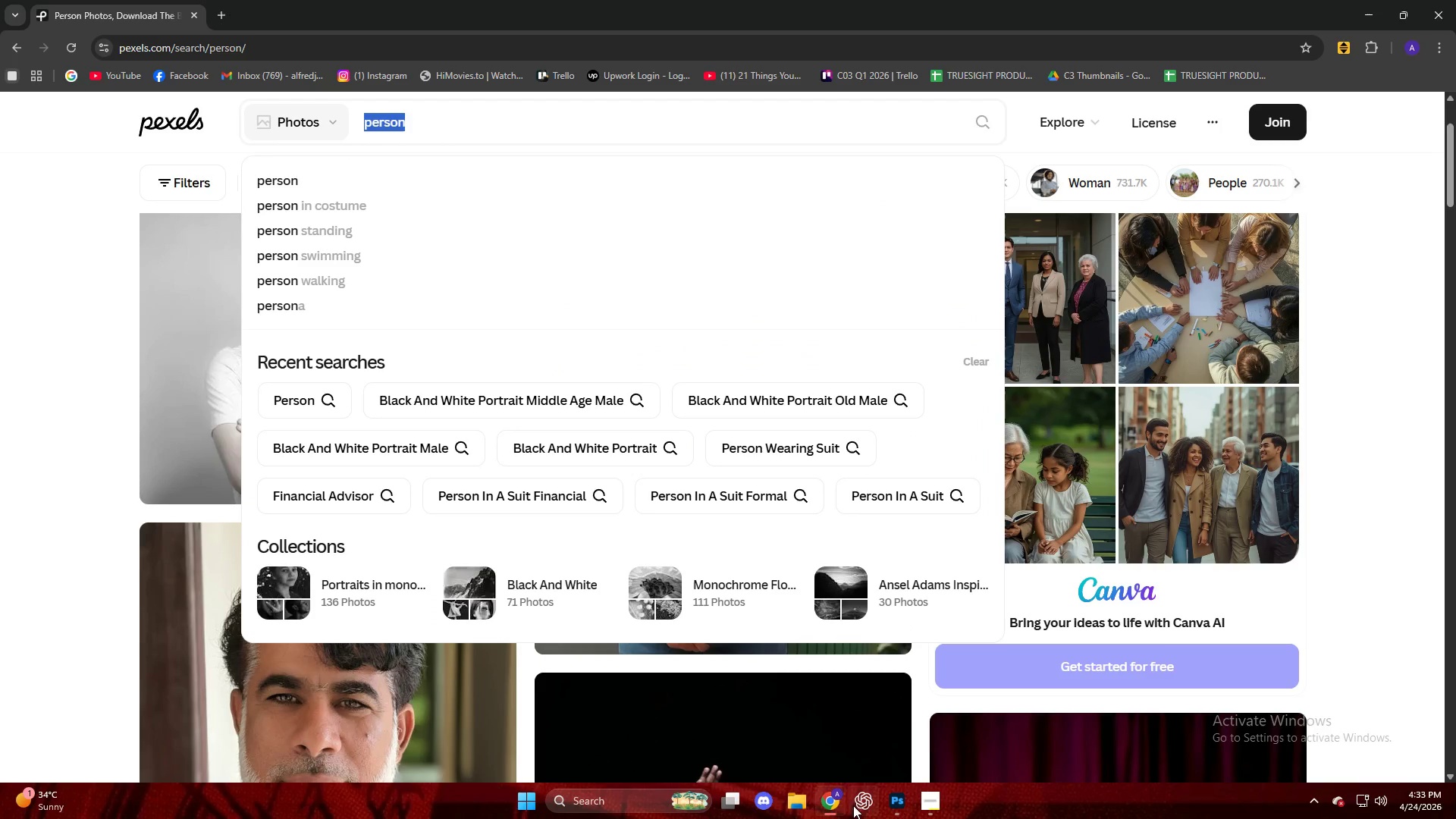 
left_click([921, 796])